 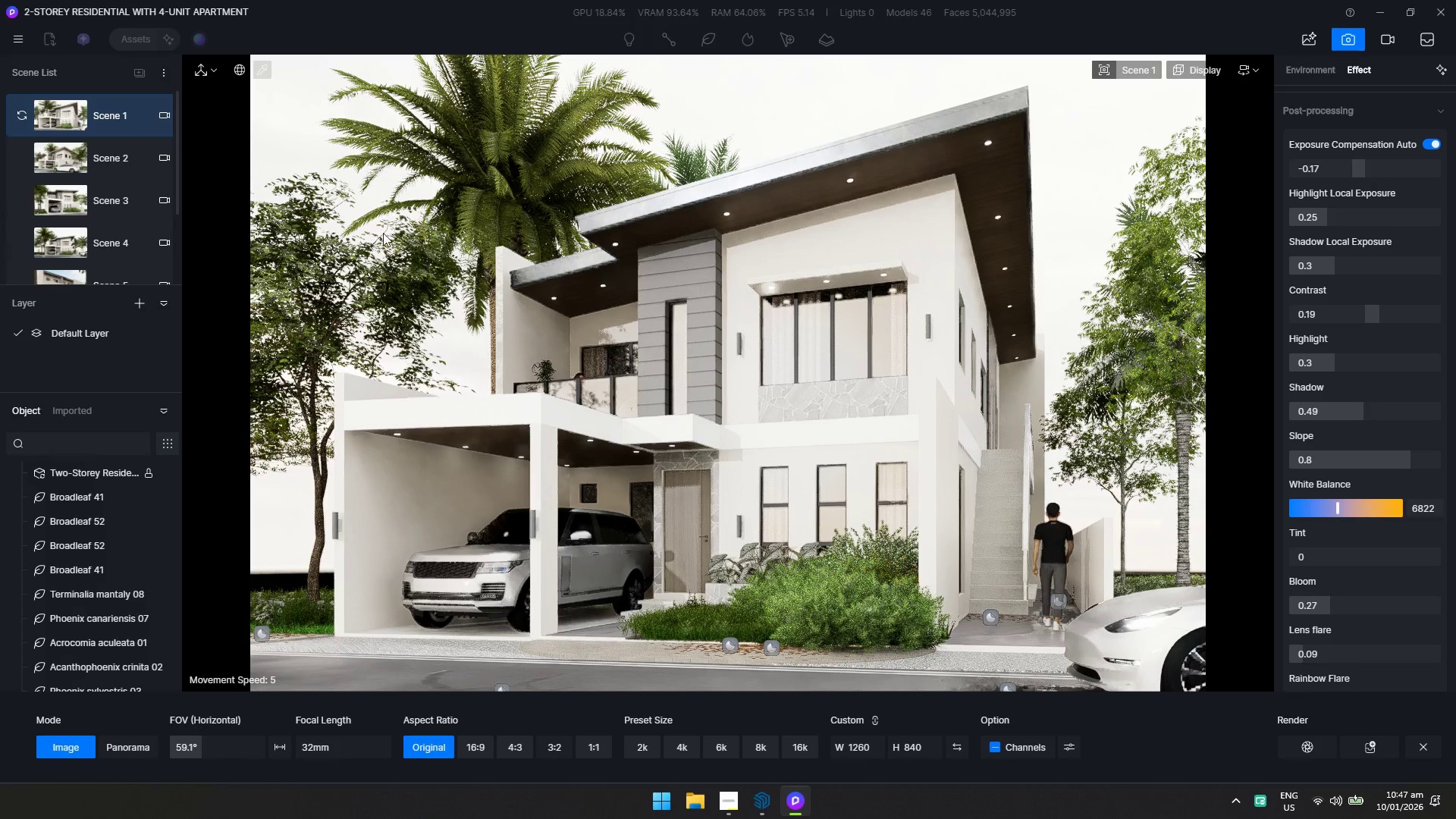 
left_click([1363, 743])
 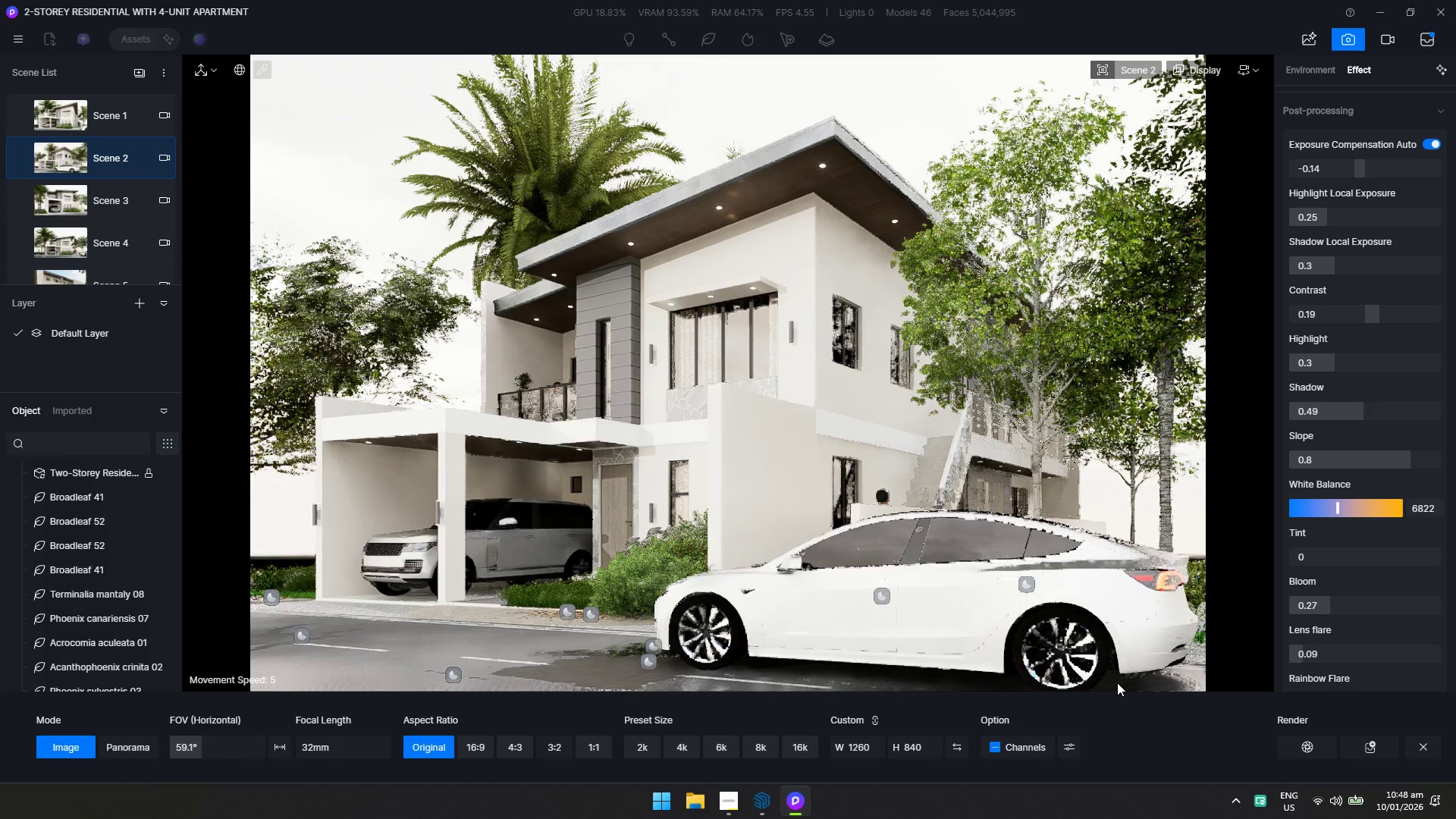 
wait(6.59)
 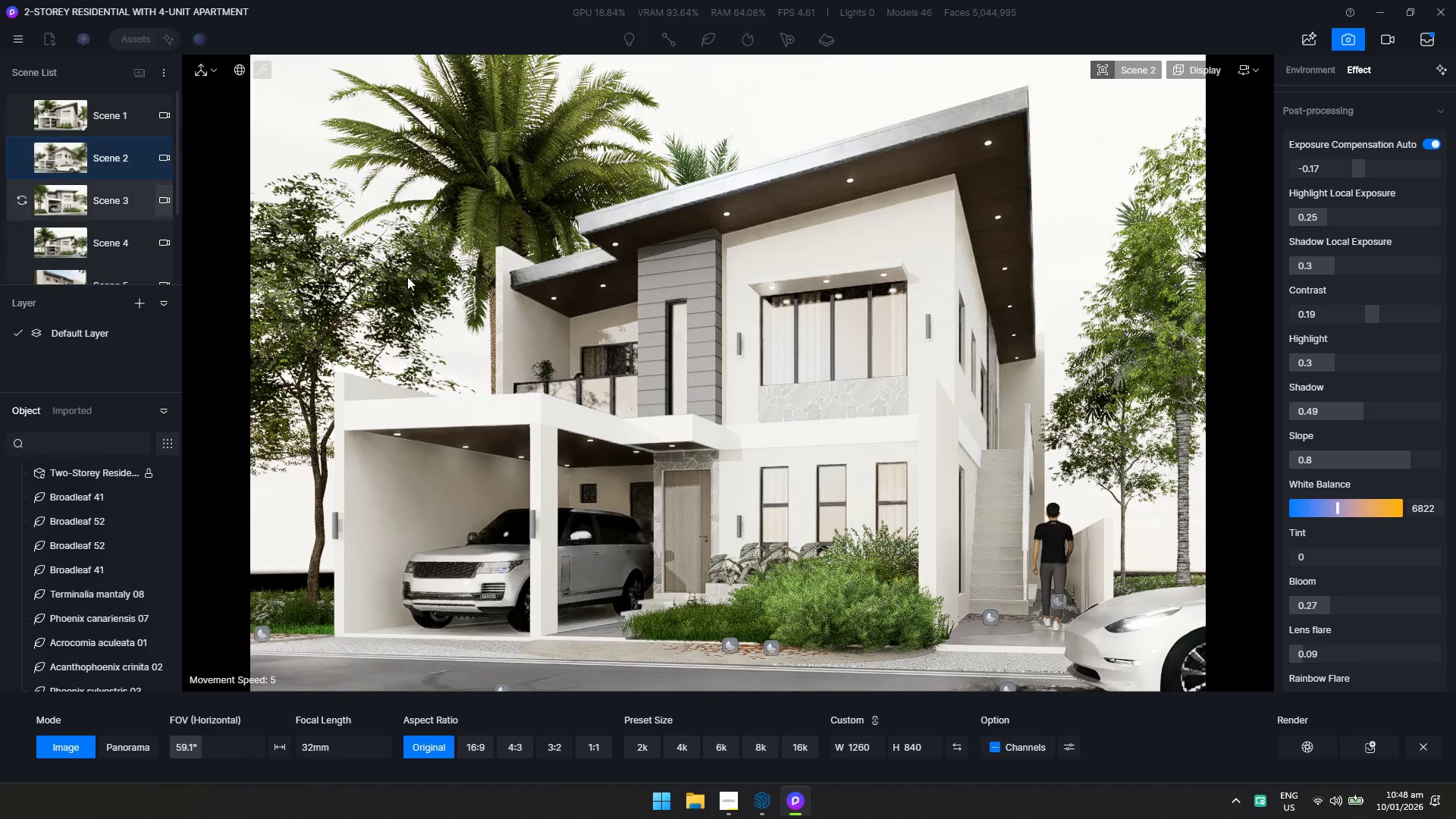 
left_click([996, 613])
 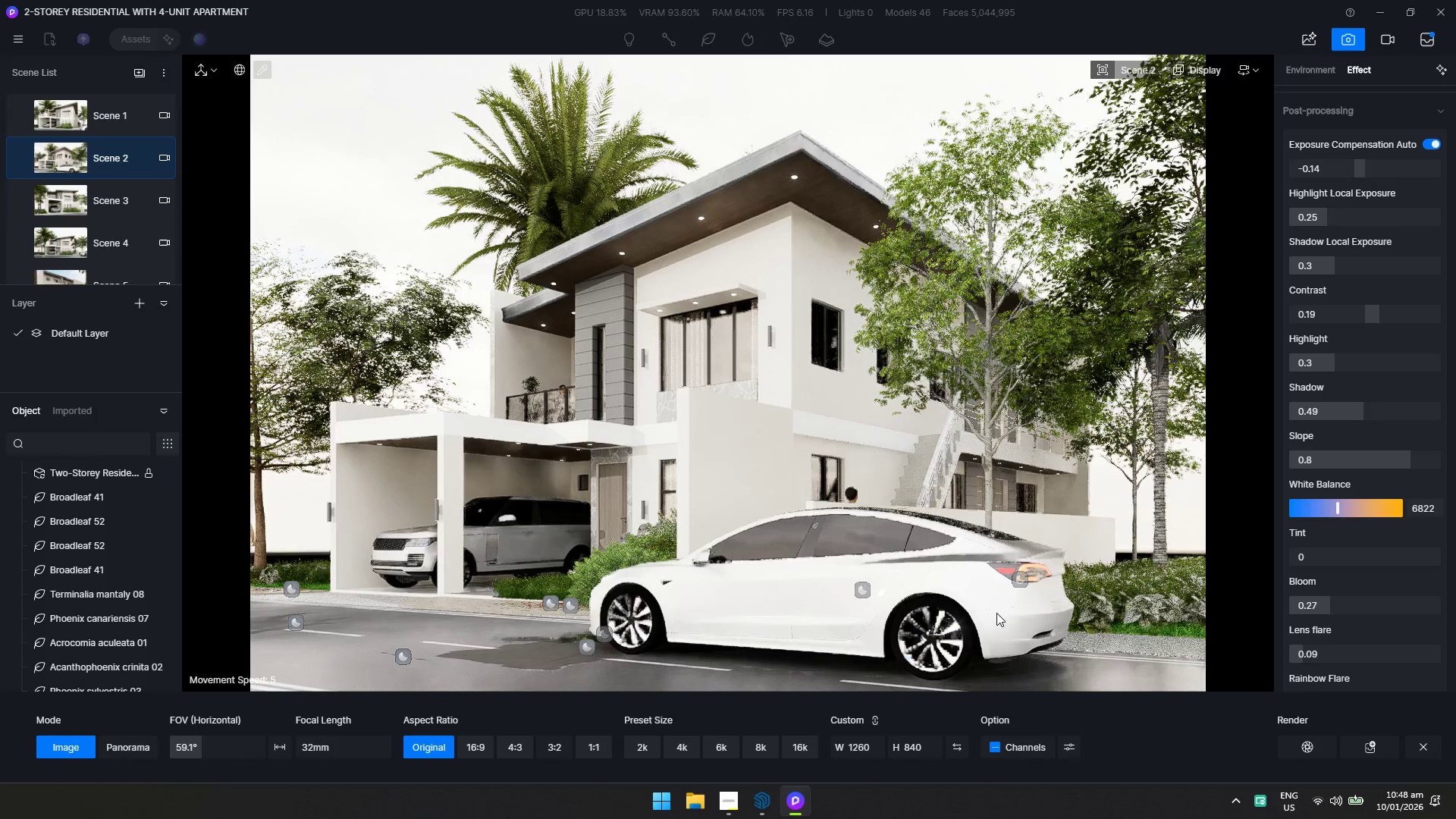 
mouse_move([916, 622])
 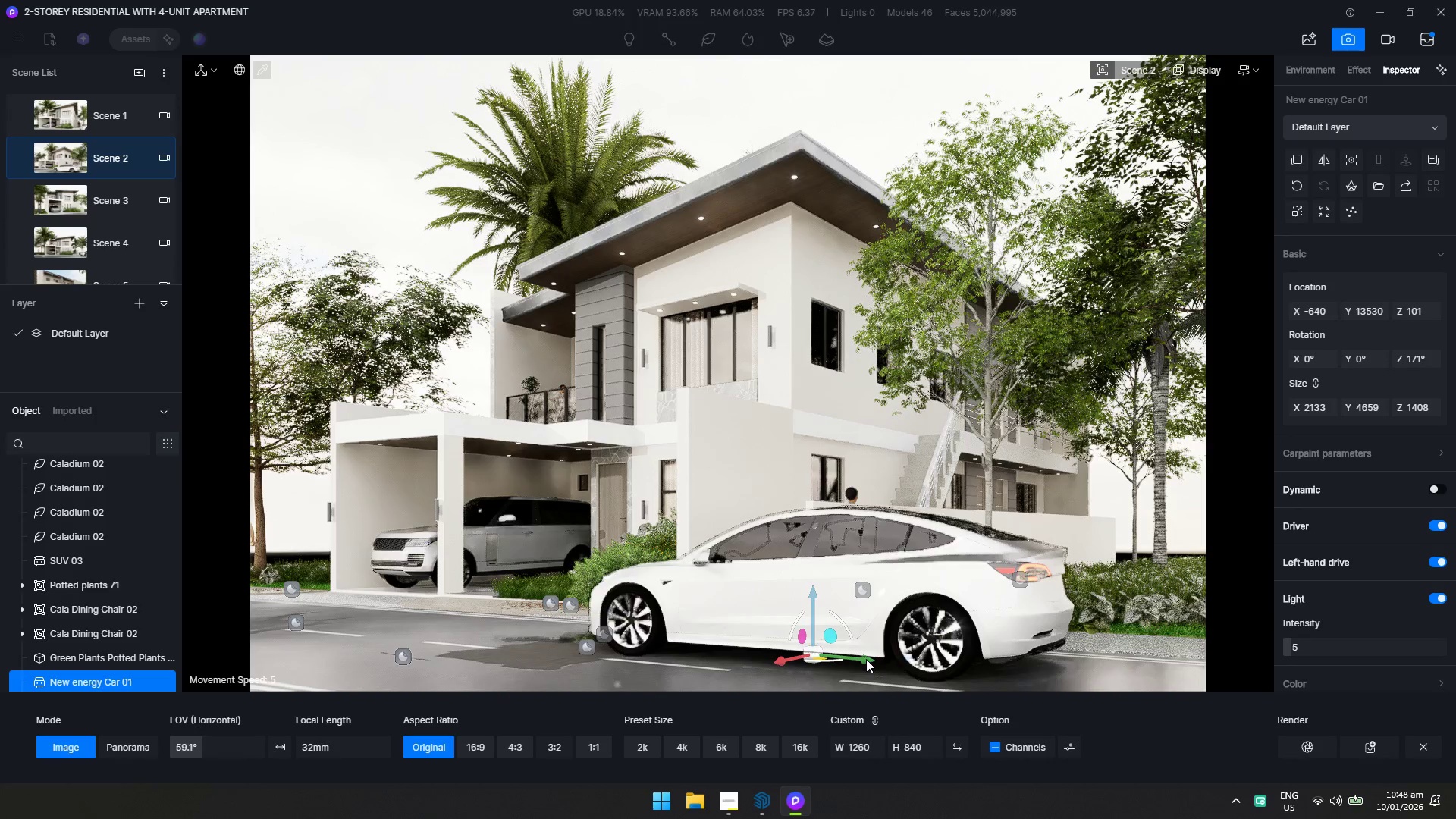 
left_click_drag(start_coordinate=[866, 659], to_coordinate=[975, 695])
 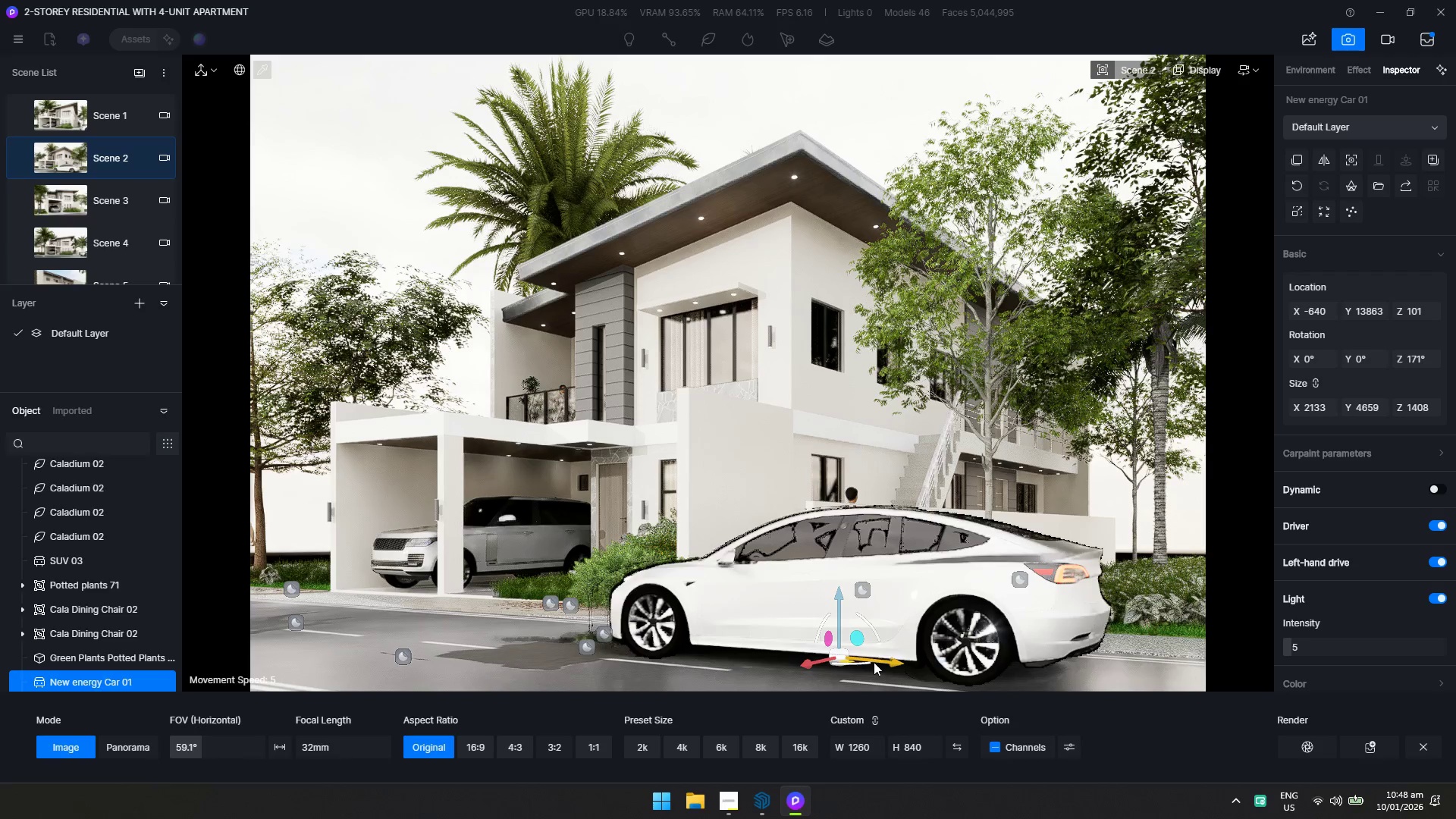 
left_click_drag(start_coordinate=[897, 664], to_coordinate=[1039, 717])
 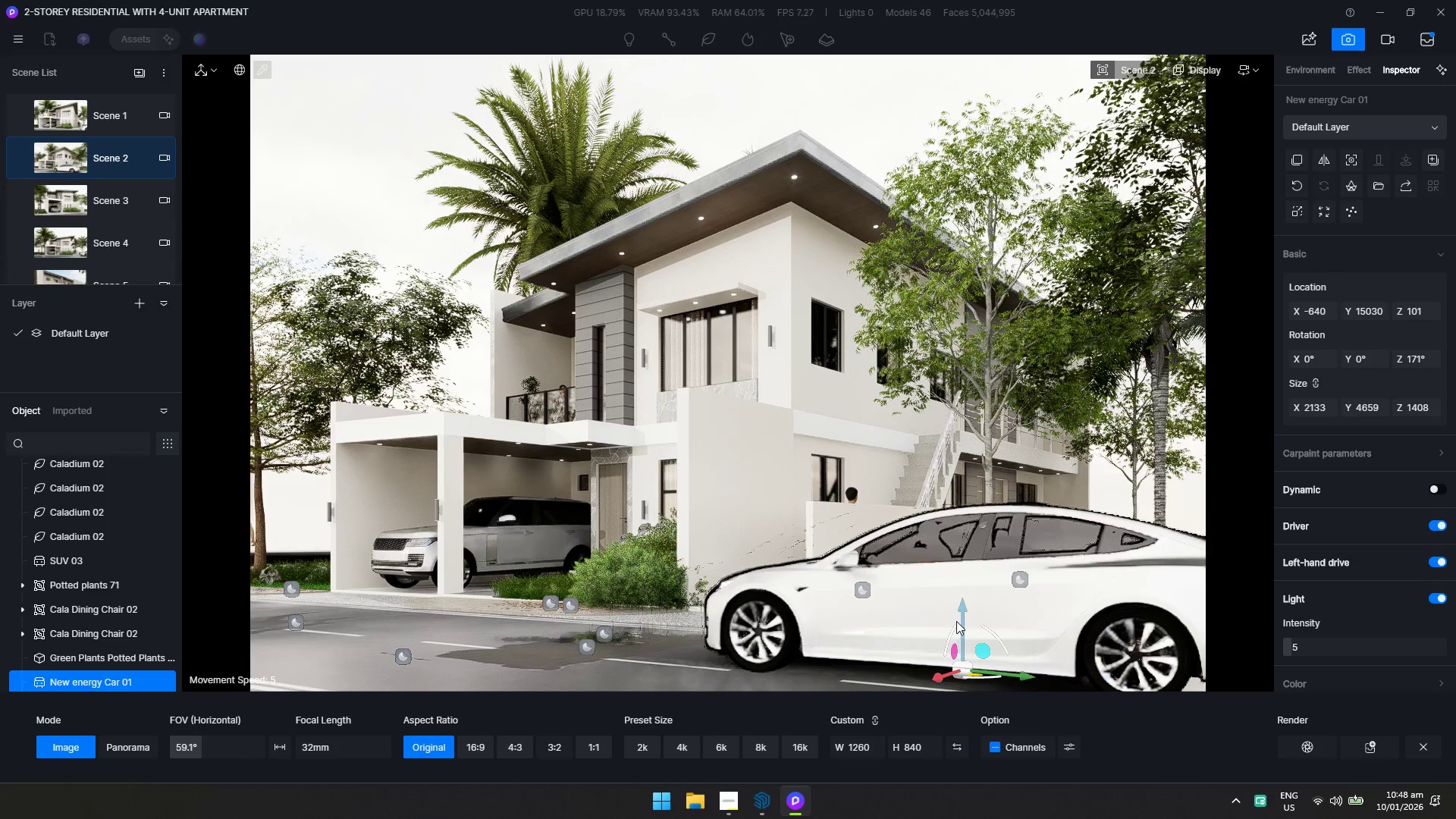 
key(Escape)
 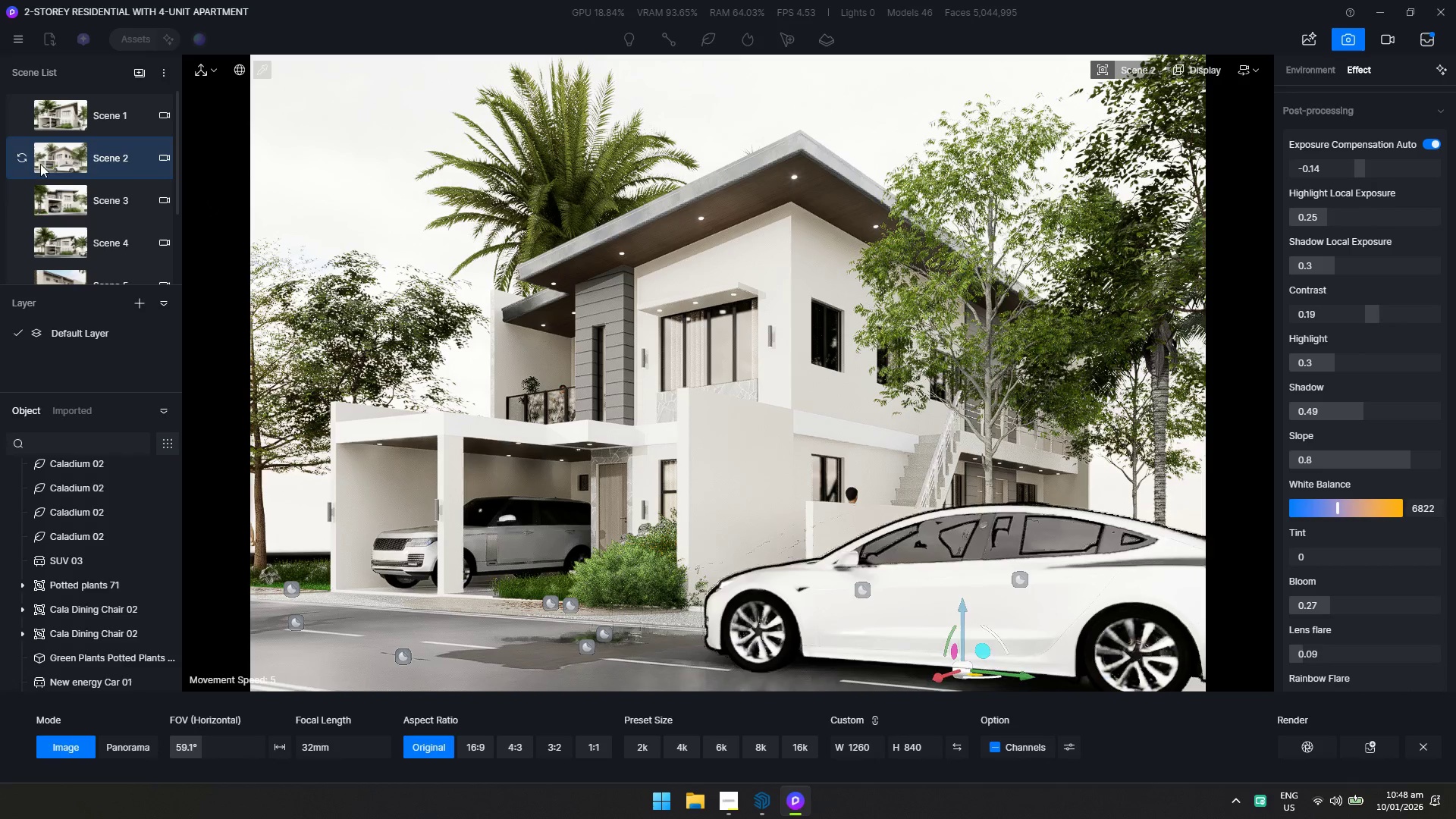 
left_click([24, 154])
 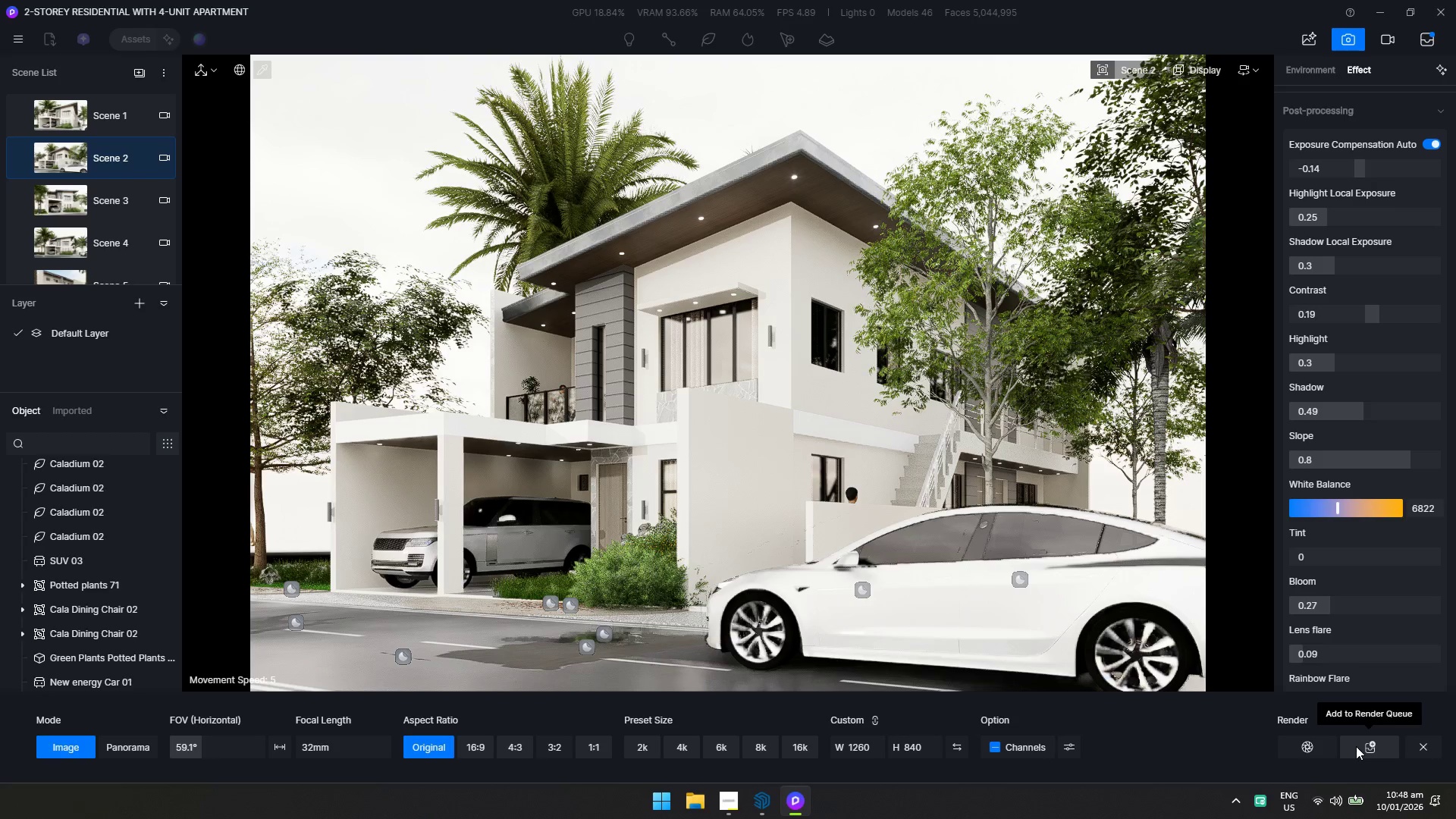 
left_click([1356, 746])
 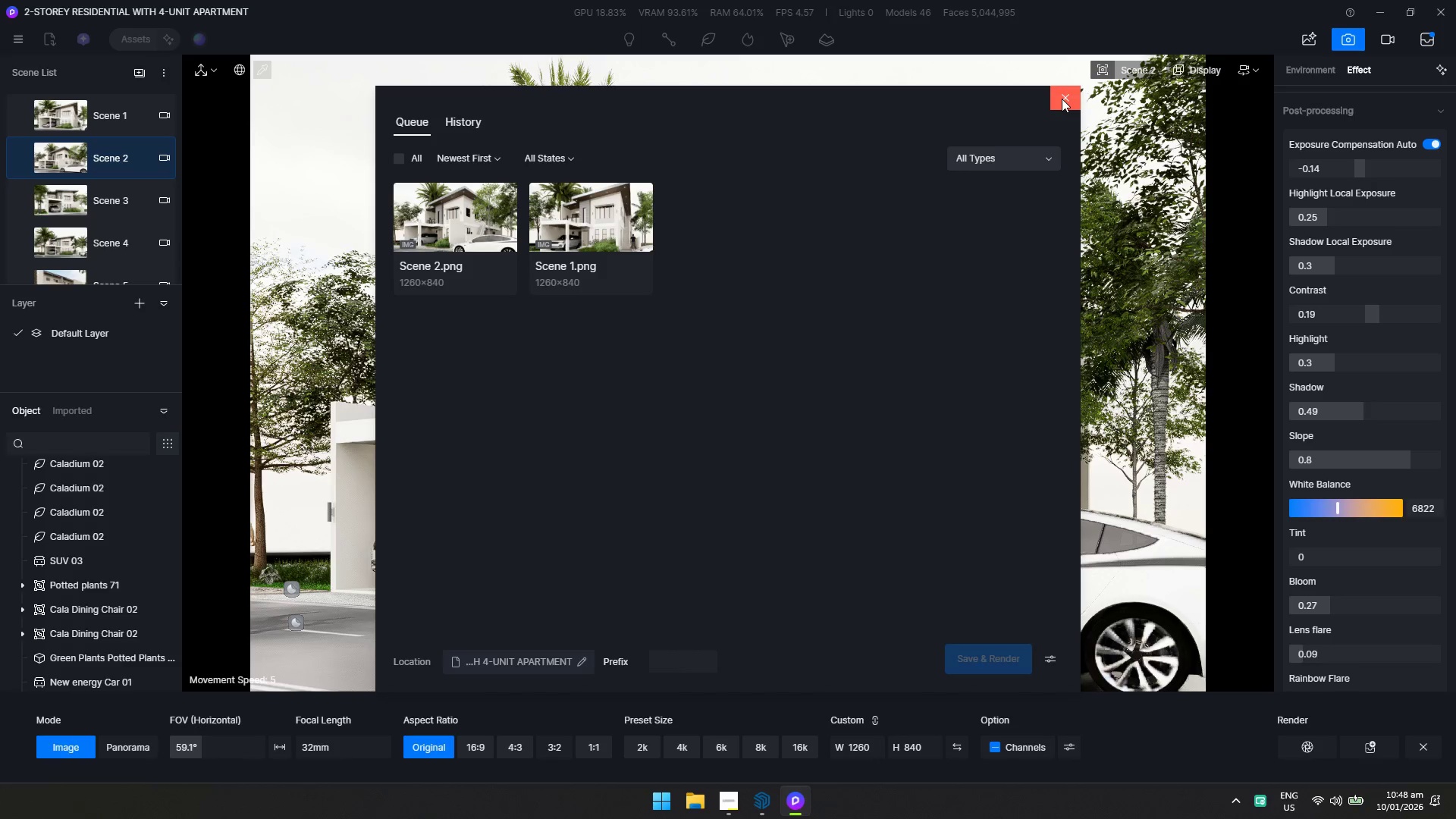 
wait(5.02)
 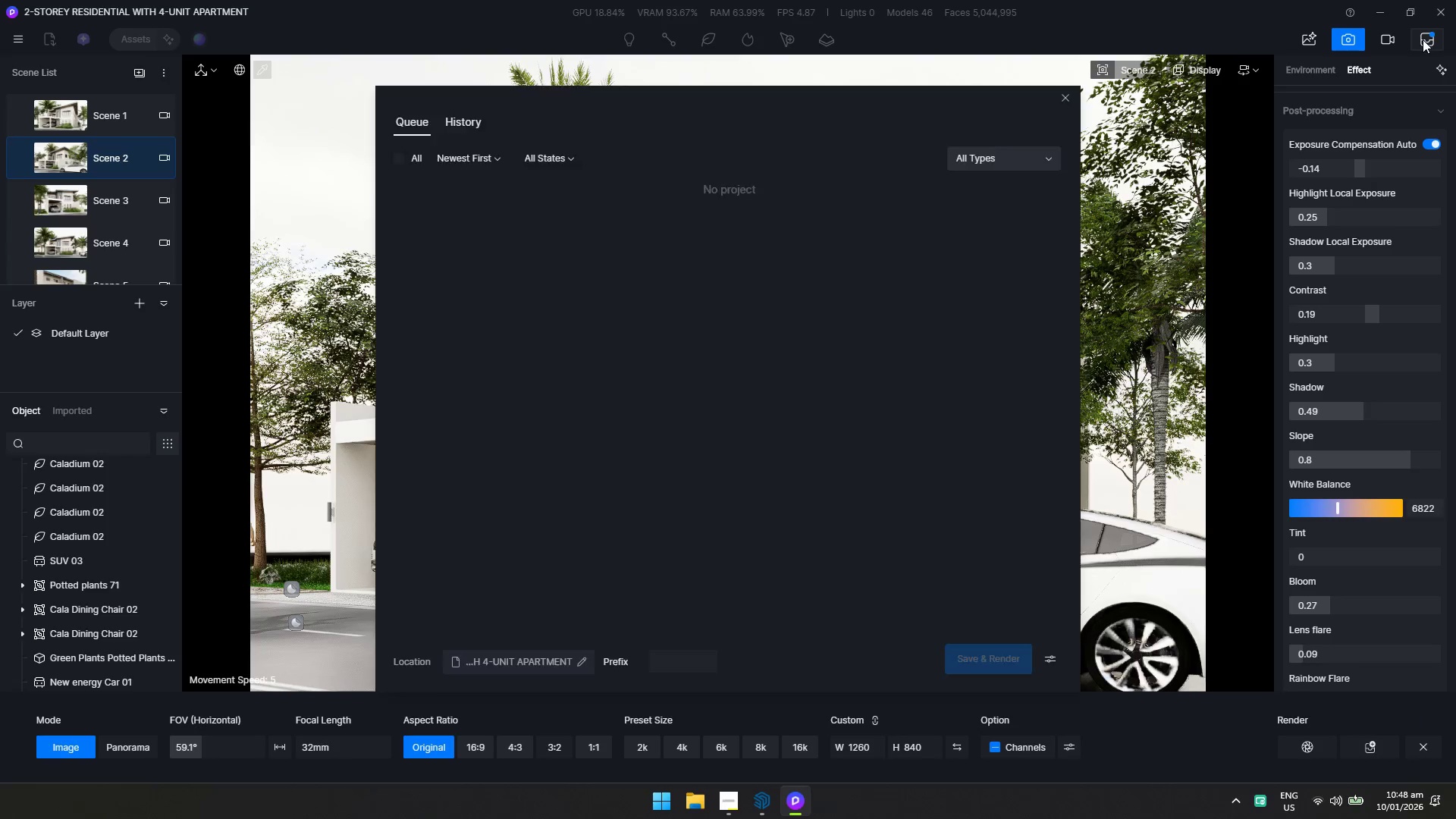 
left_click([1062, 99])
 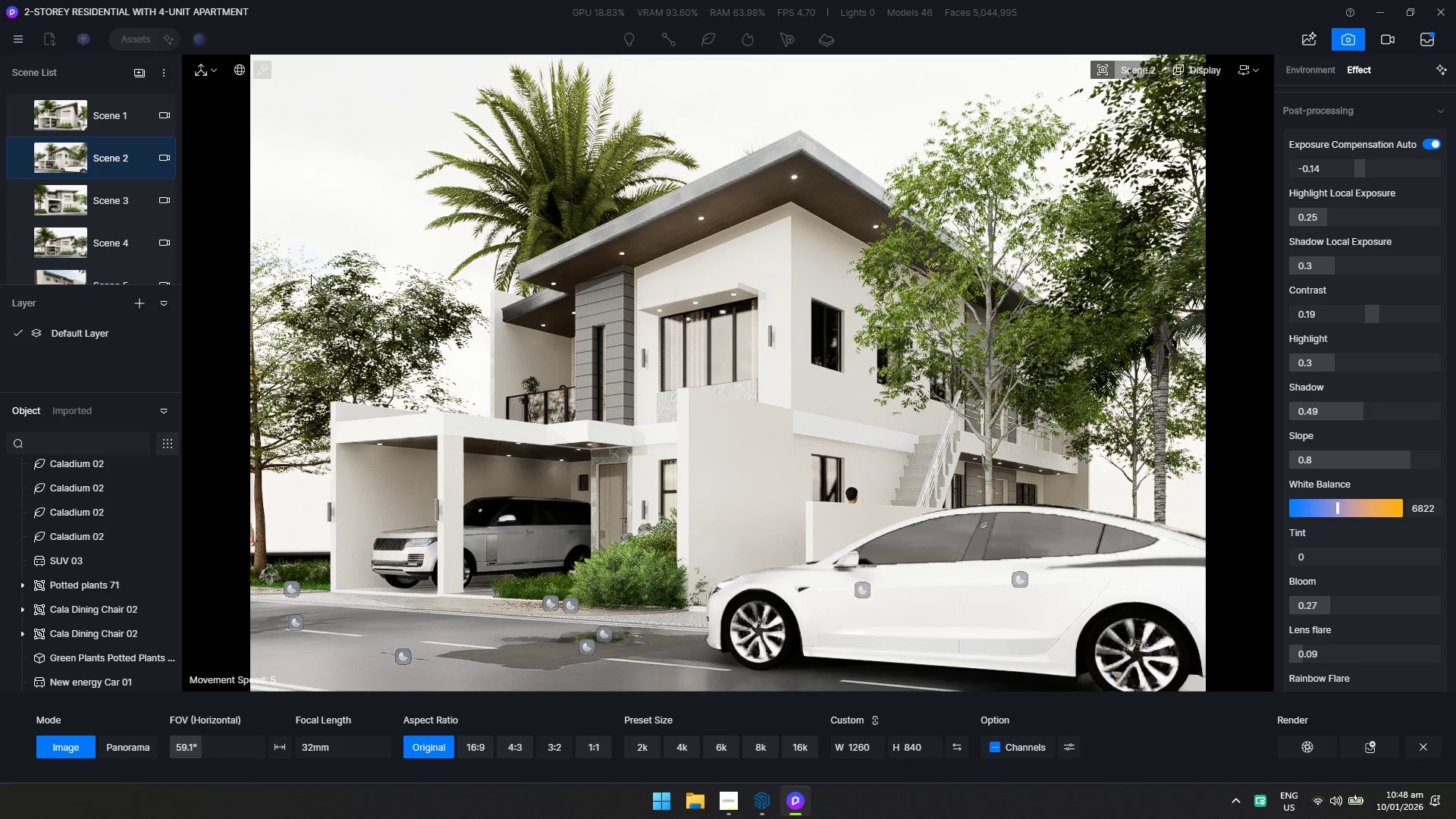 
left_click([92, 187])
 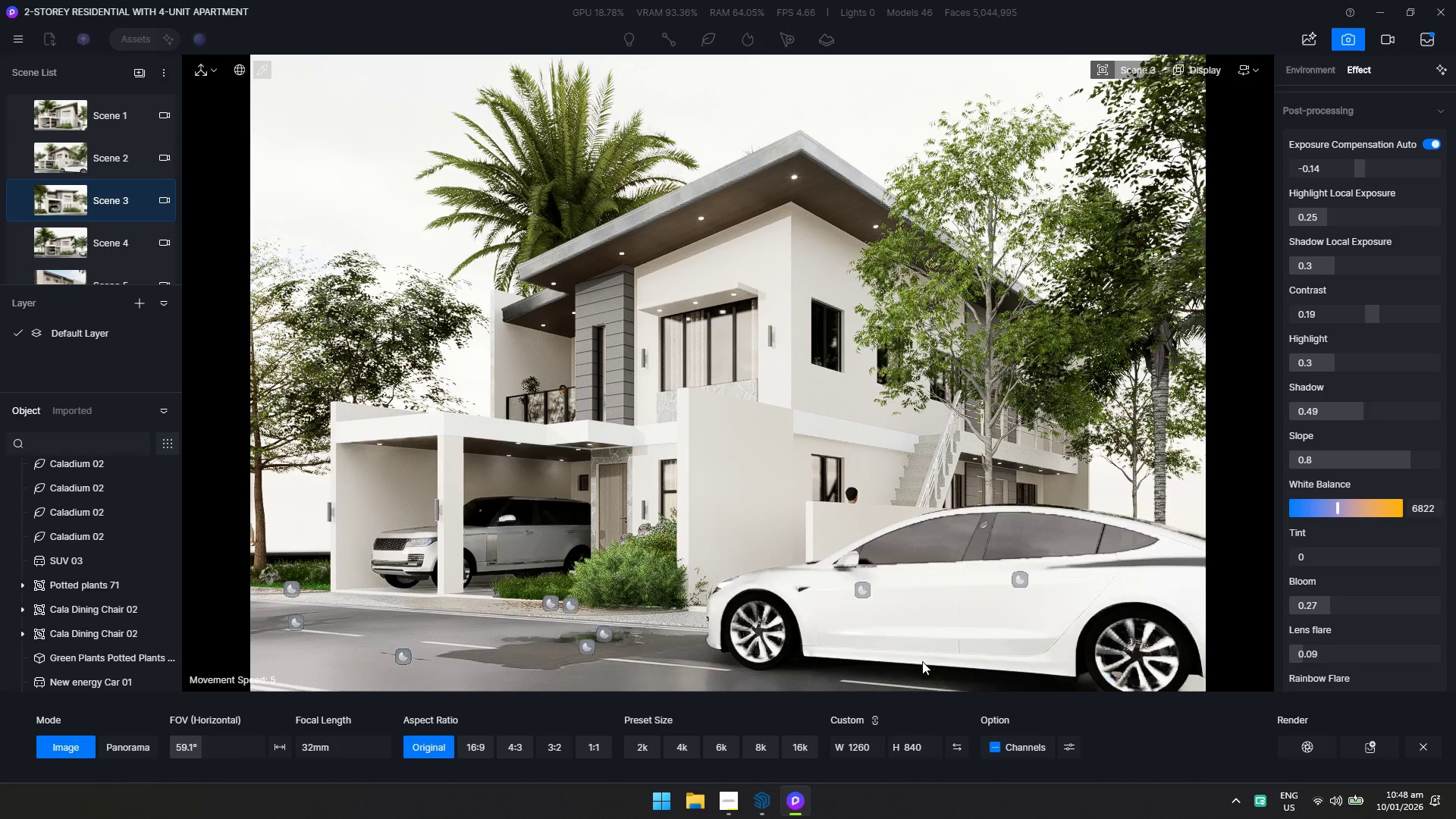 
left_click([739, 808])